 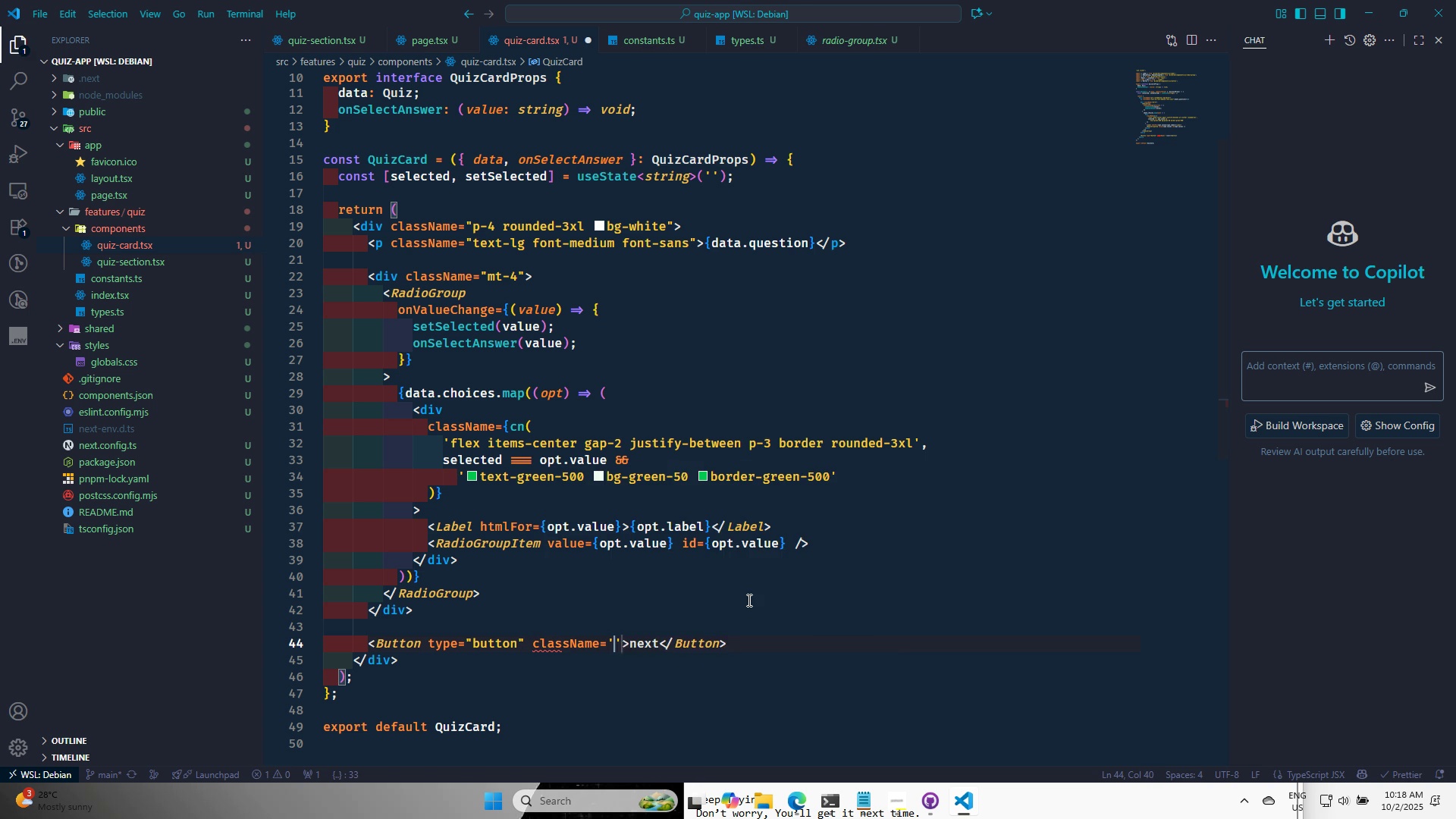 
key(W)
 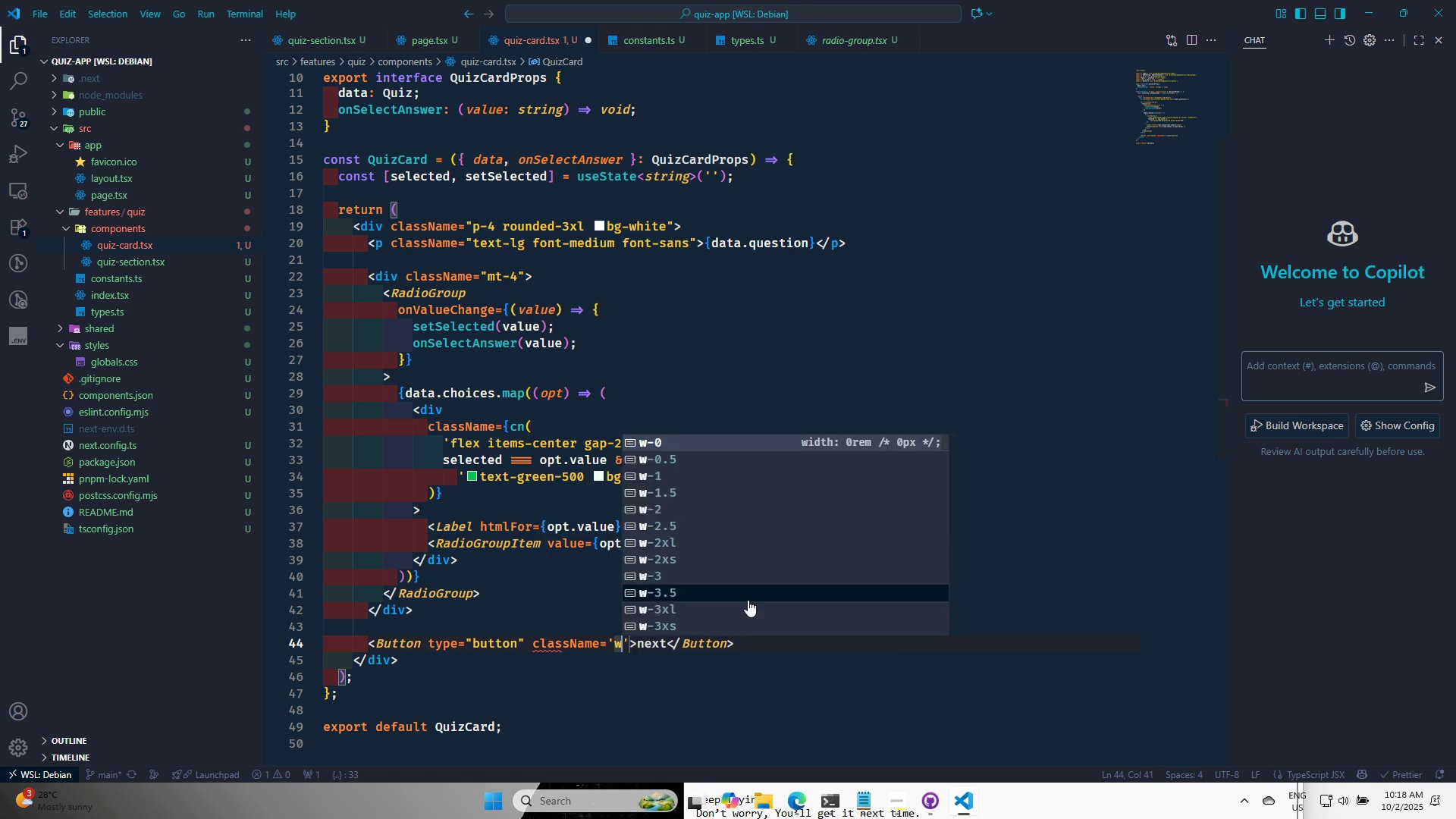 
key(Minus)
 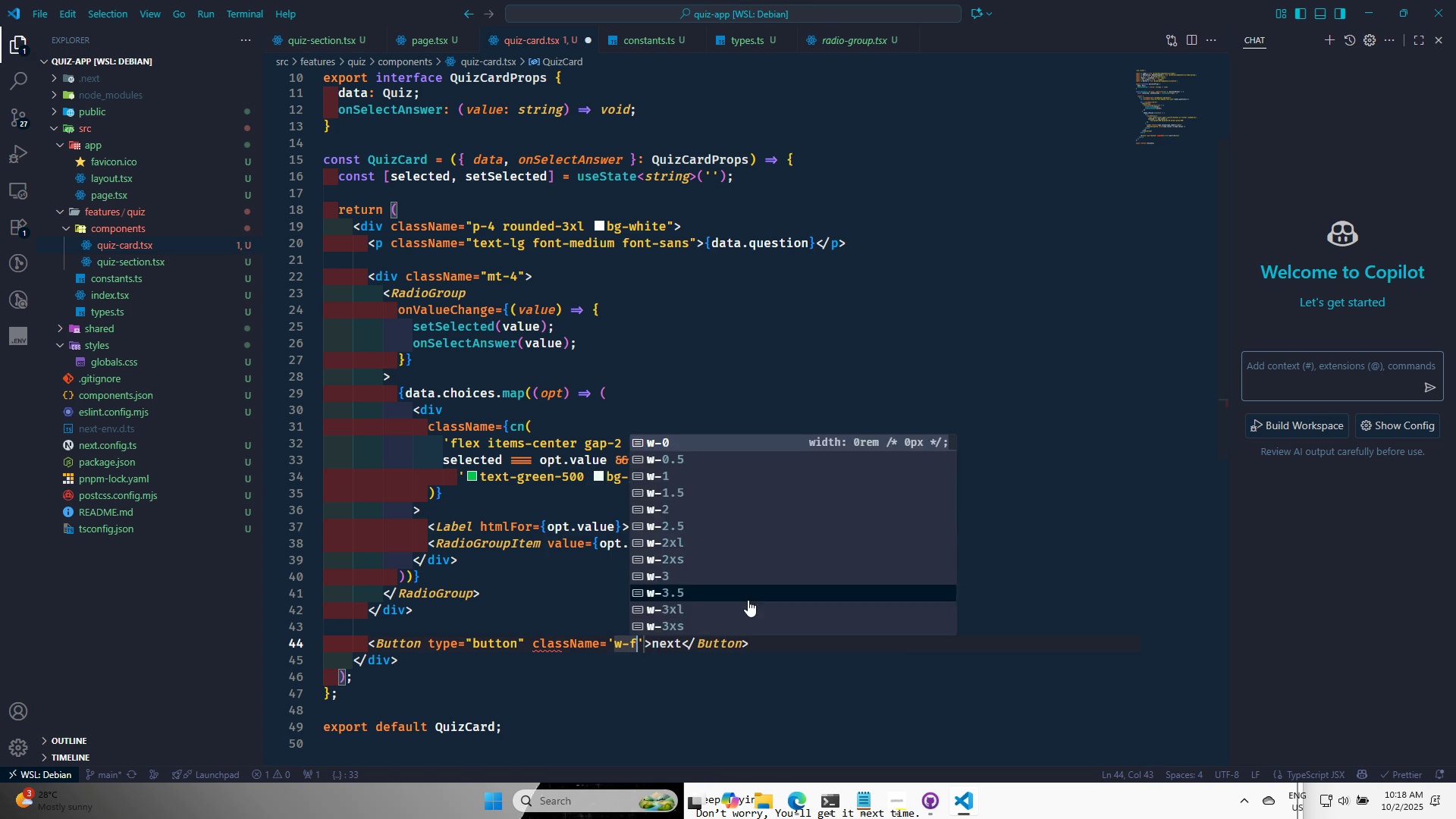 
key(F)
 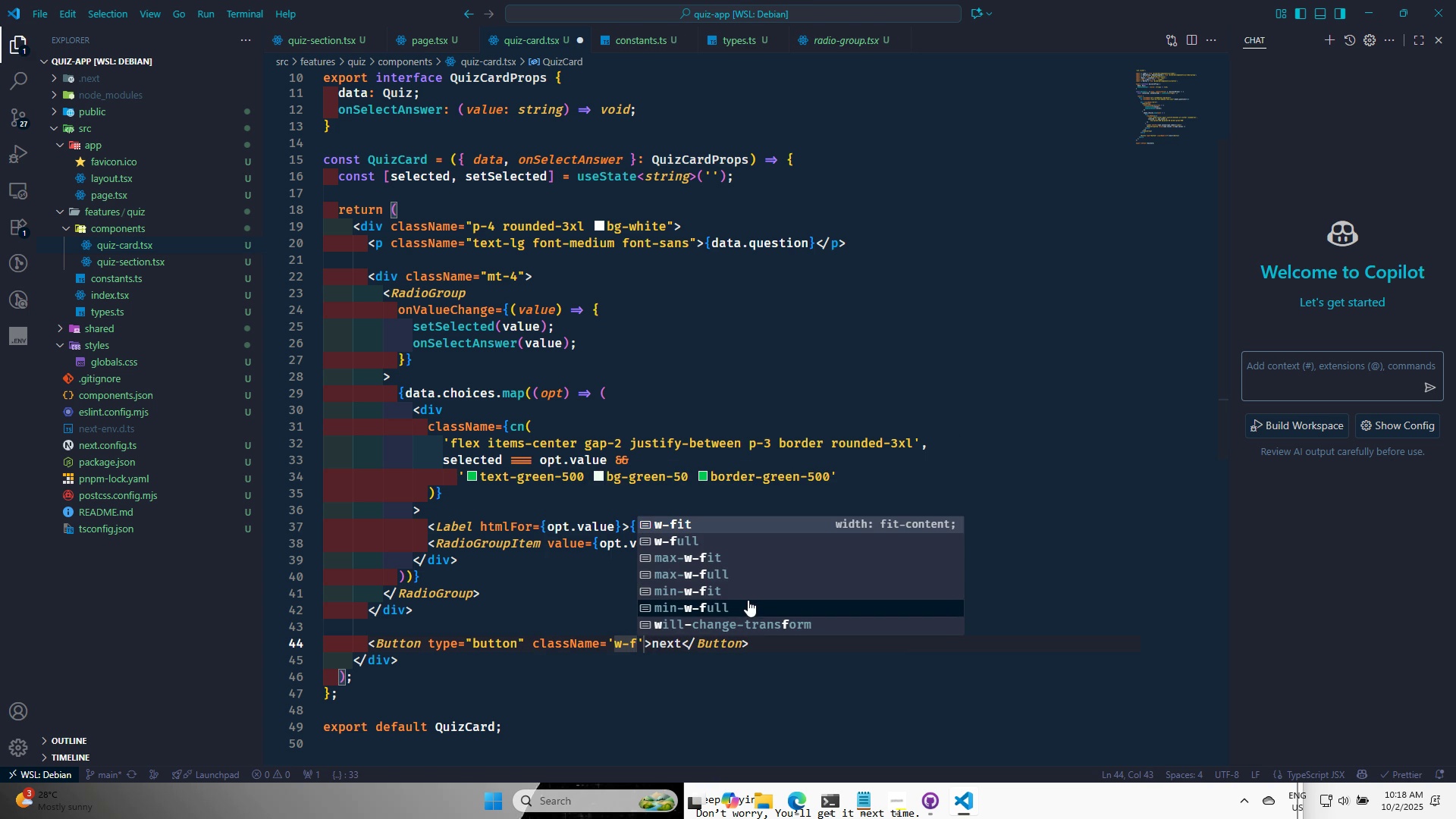 
key(ArrowDown)
 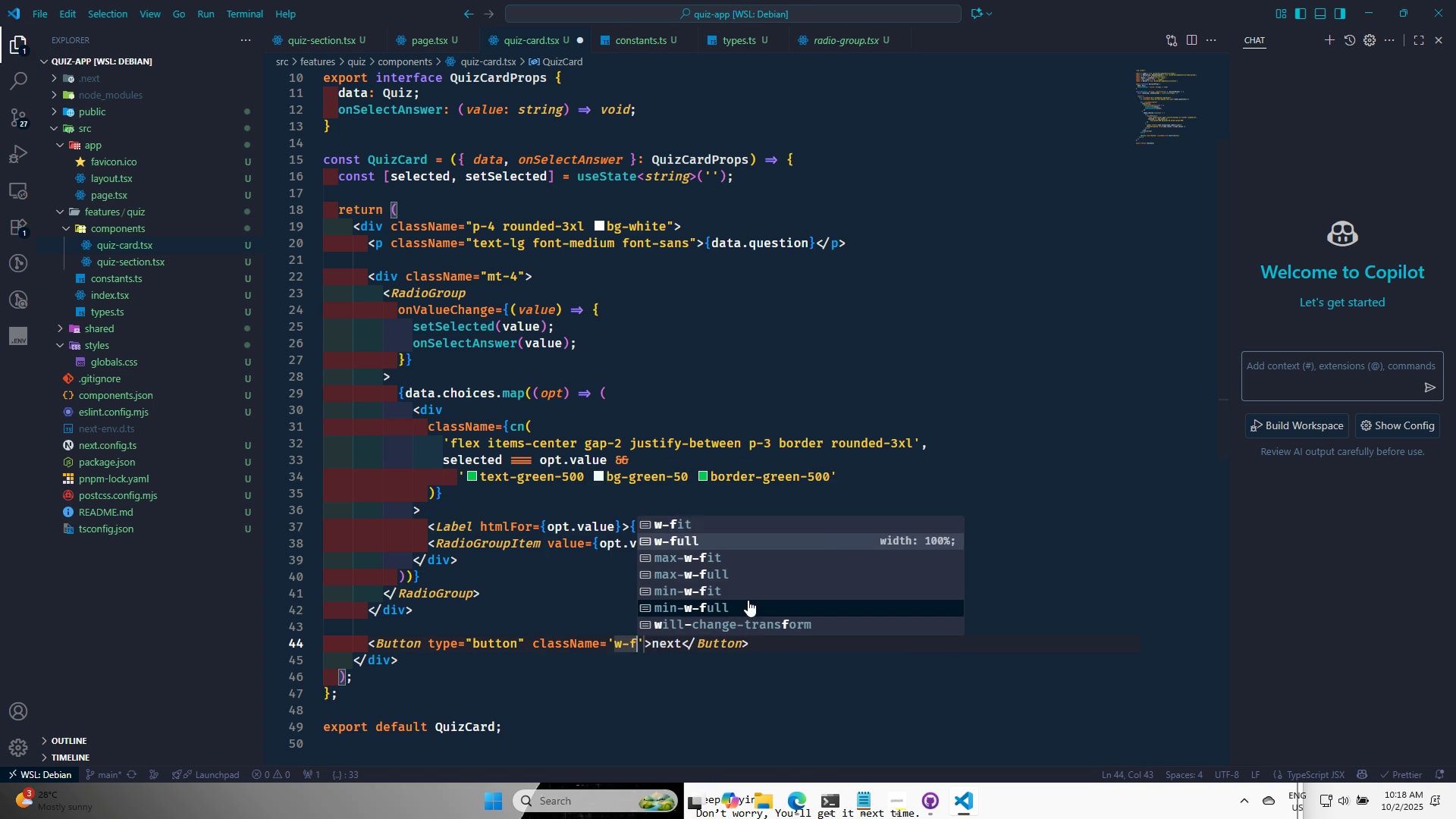 
key(Enter)